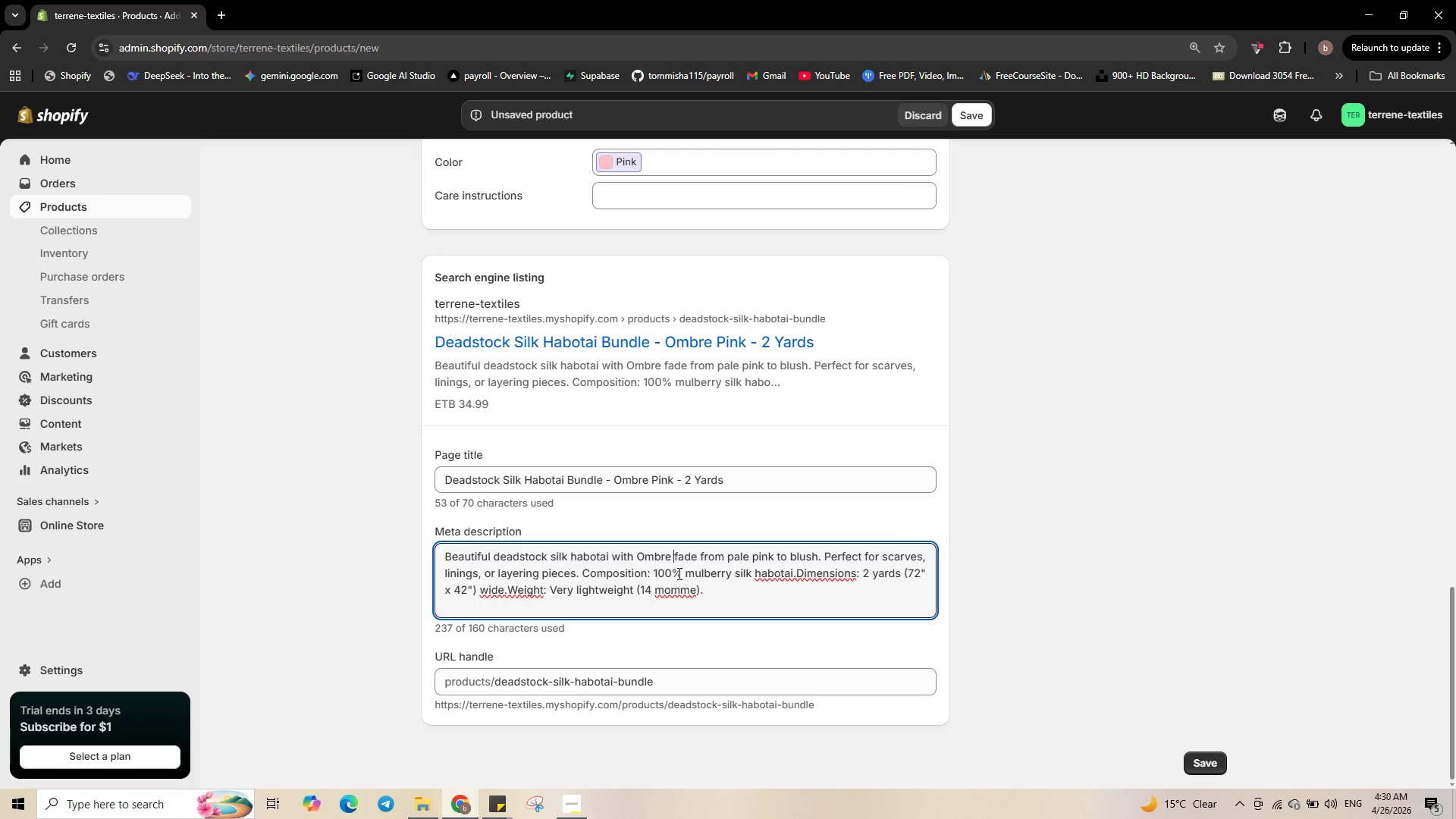 
type(pink )
 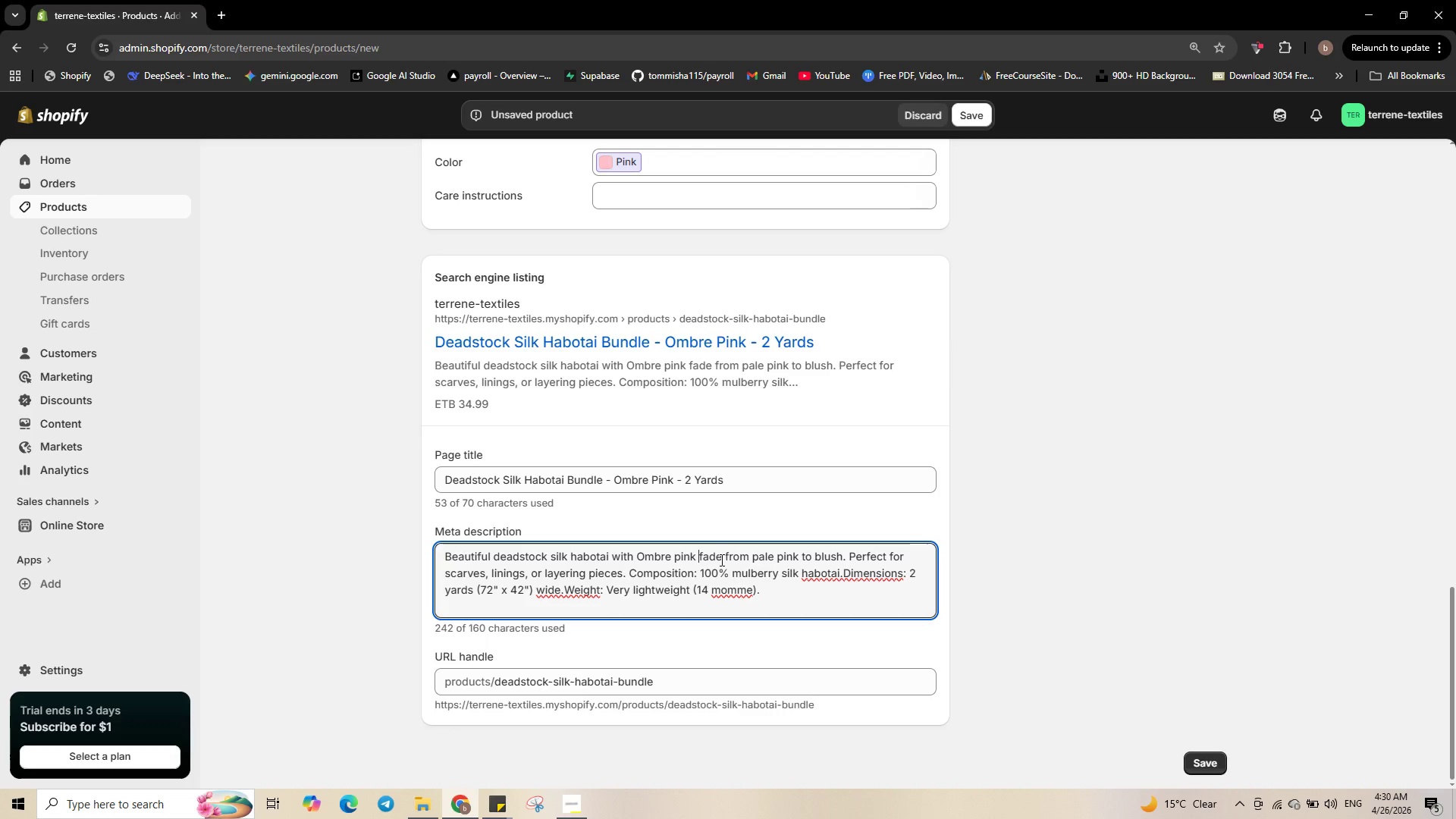 
left_click_drag(start_coordinate=[720, 554], to_coordinate=[759, 609])
 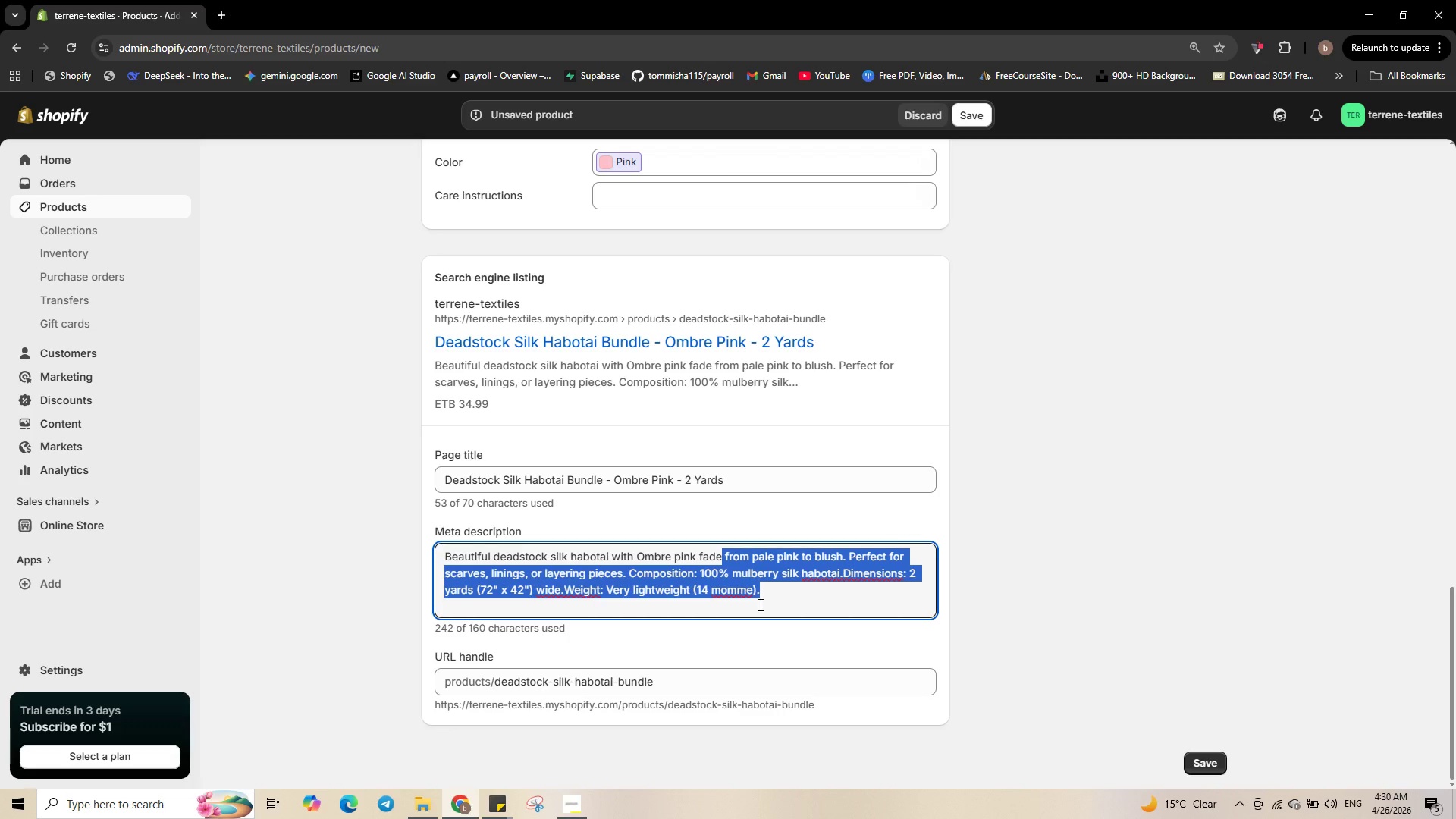 
key(Backspace)
 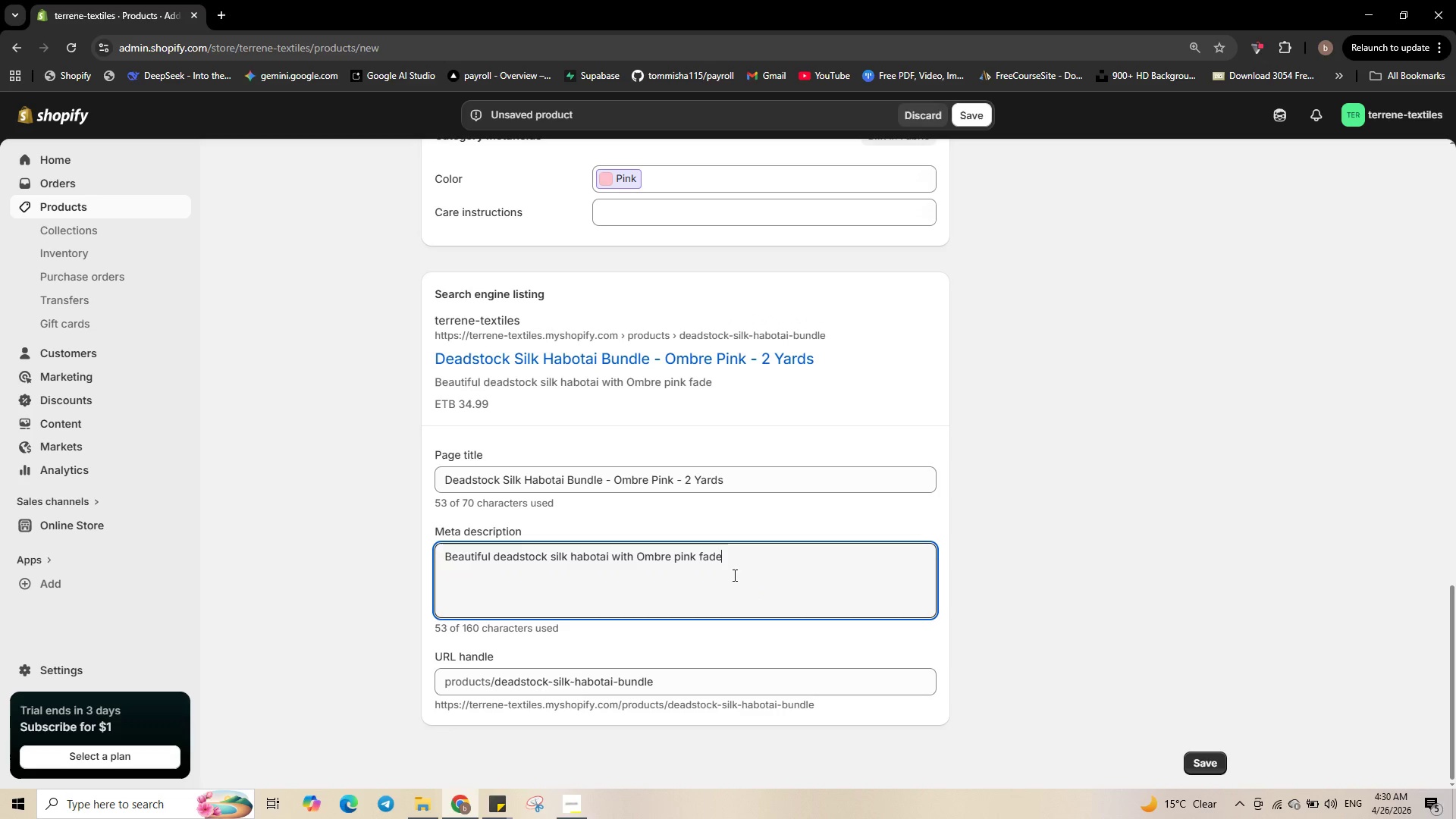 
key(Period)
 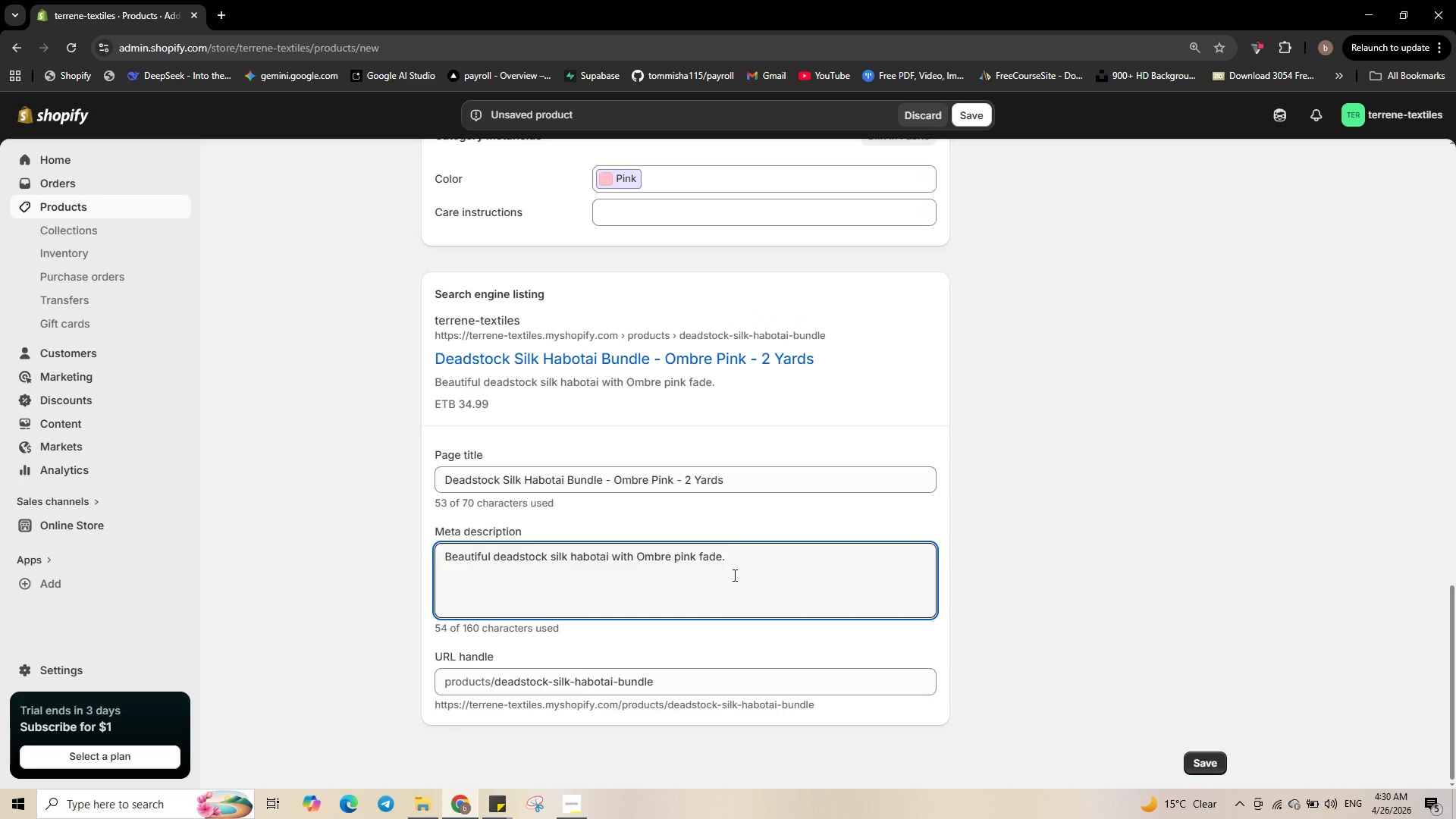 
type( 2 yards, )
 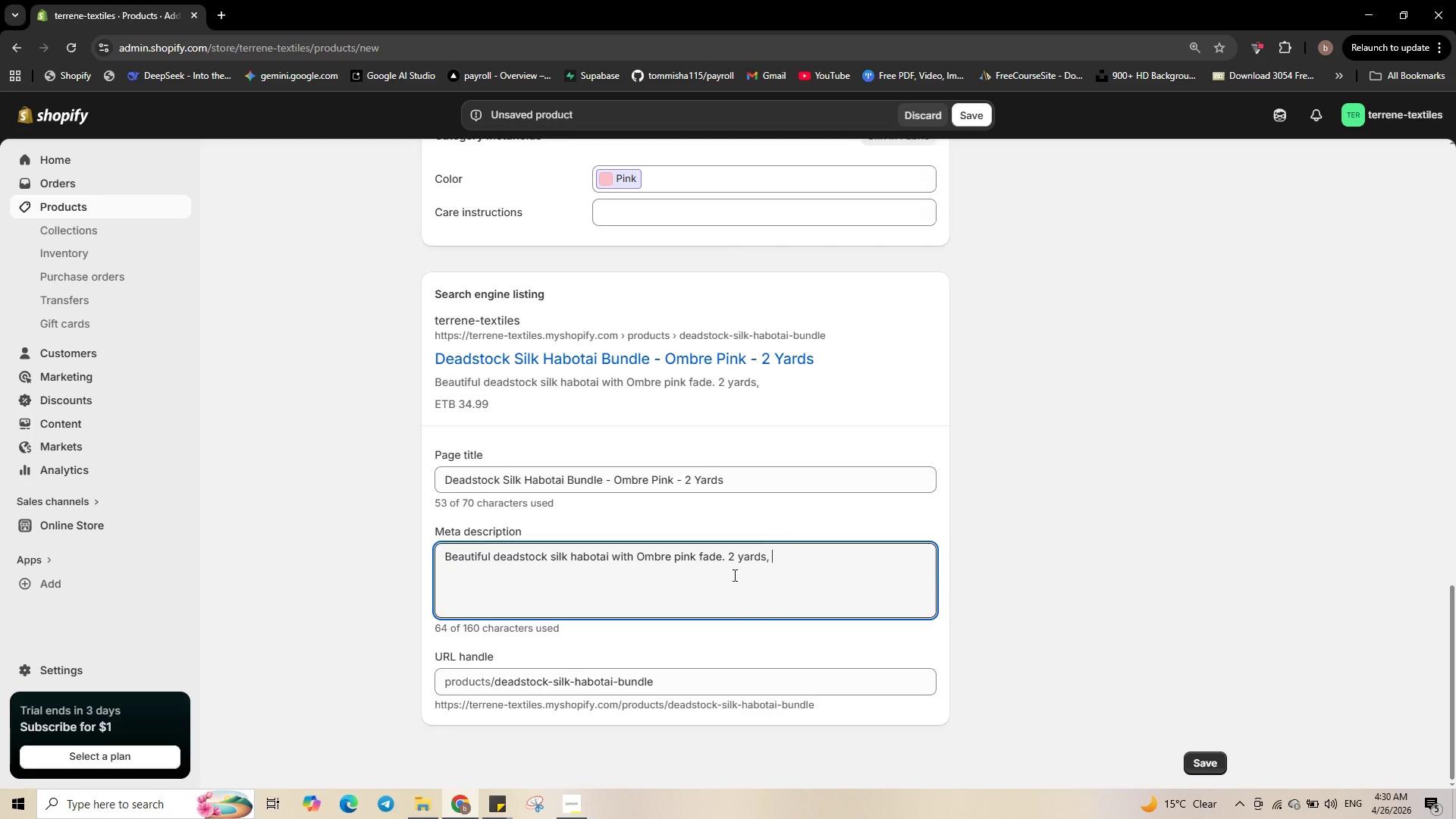 
type( )
key(Backspace)
type(lightweight, perfect for scarves and linings. Sustainable fabric. Shop now)
 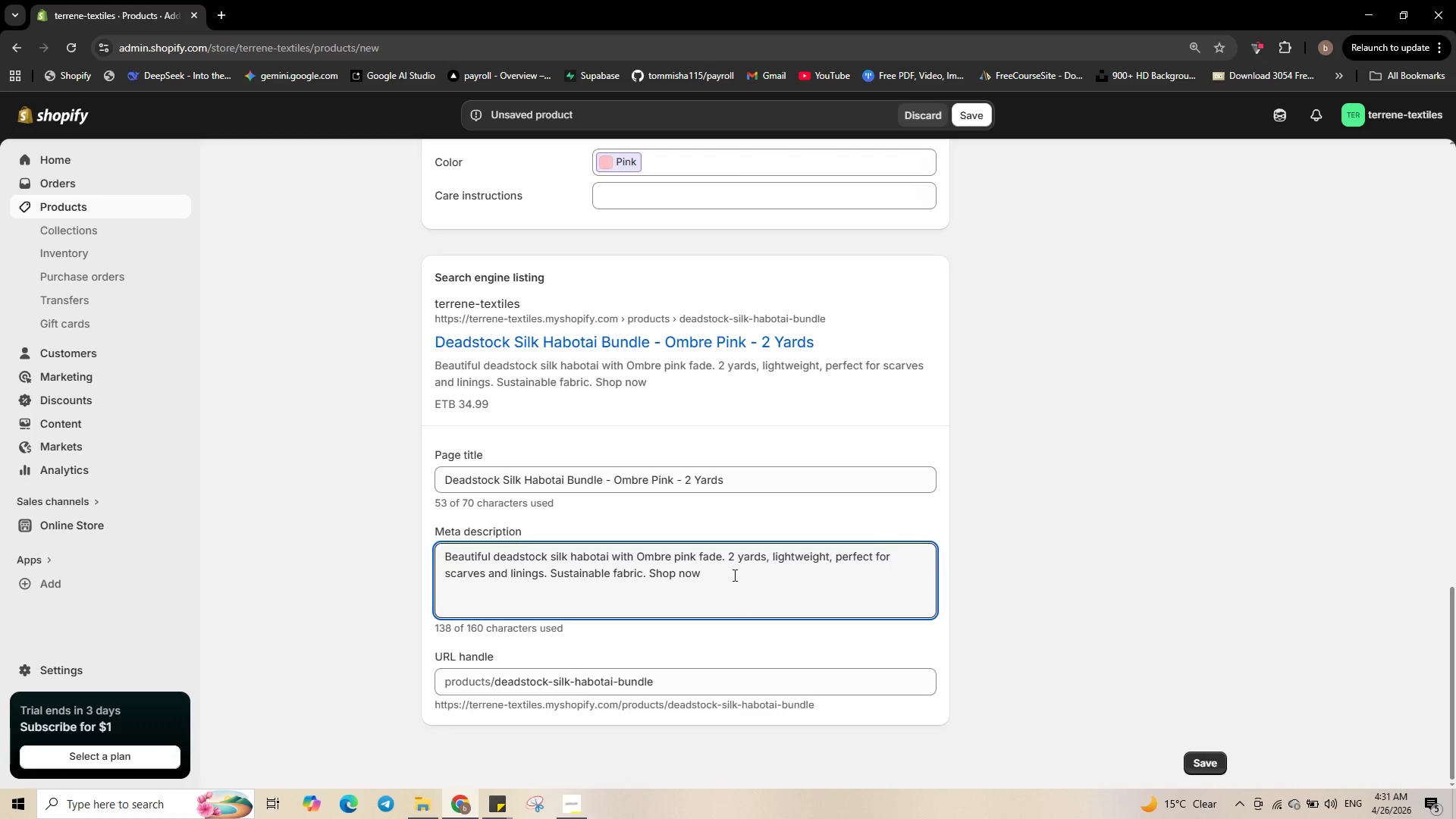 
key(Period)
 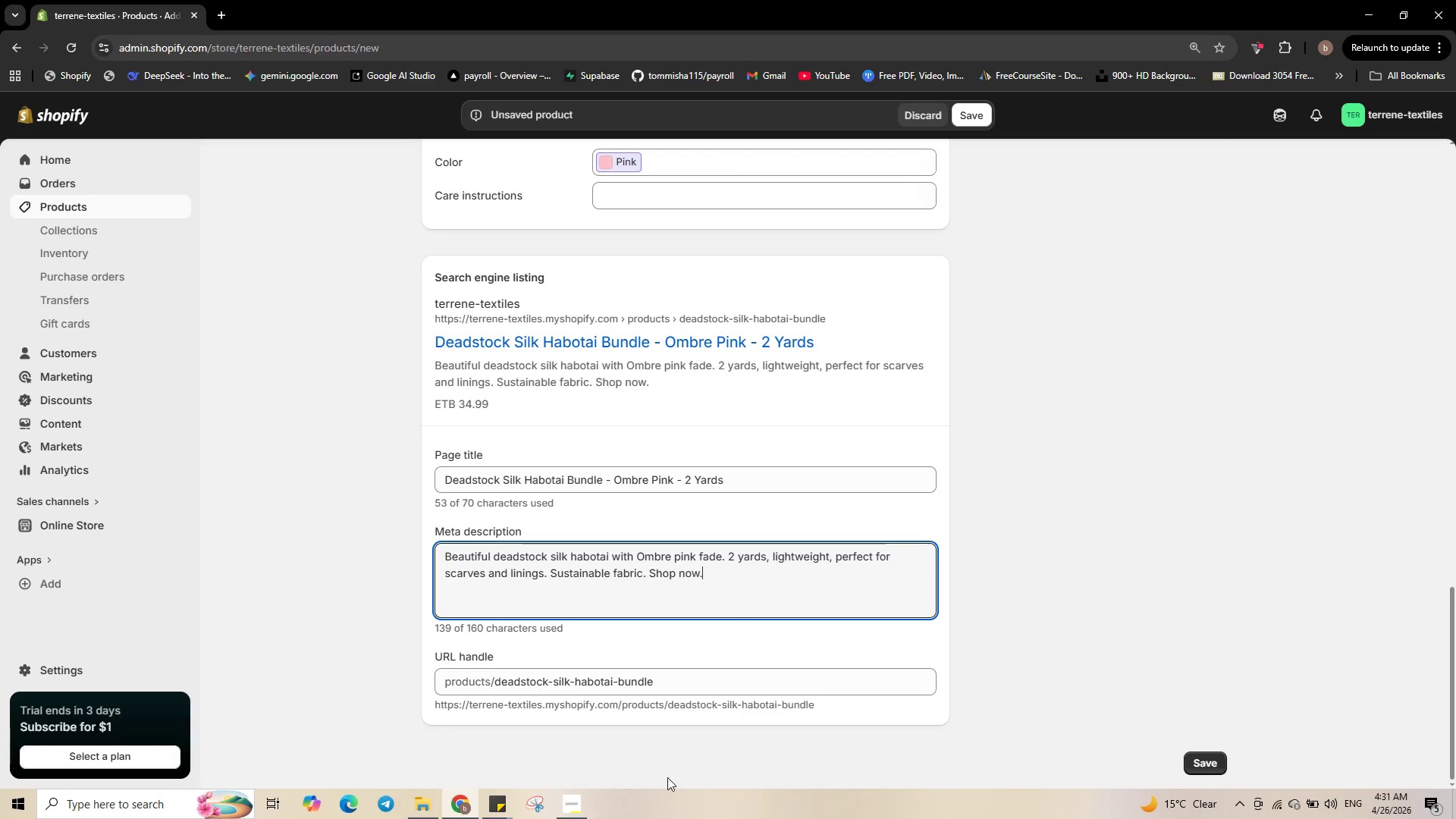 
wait(5.02)
 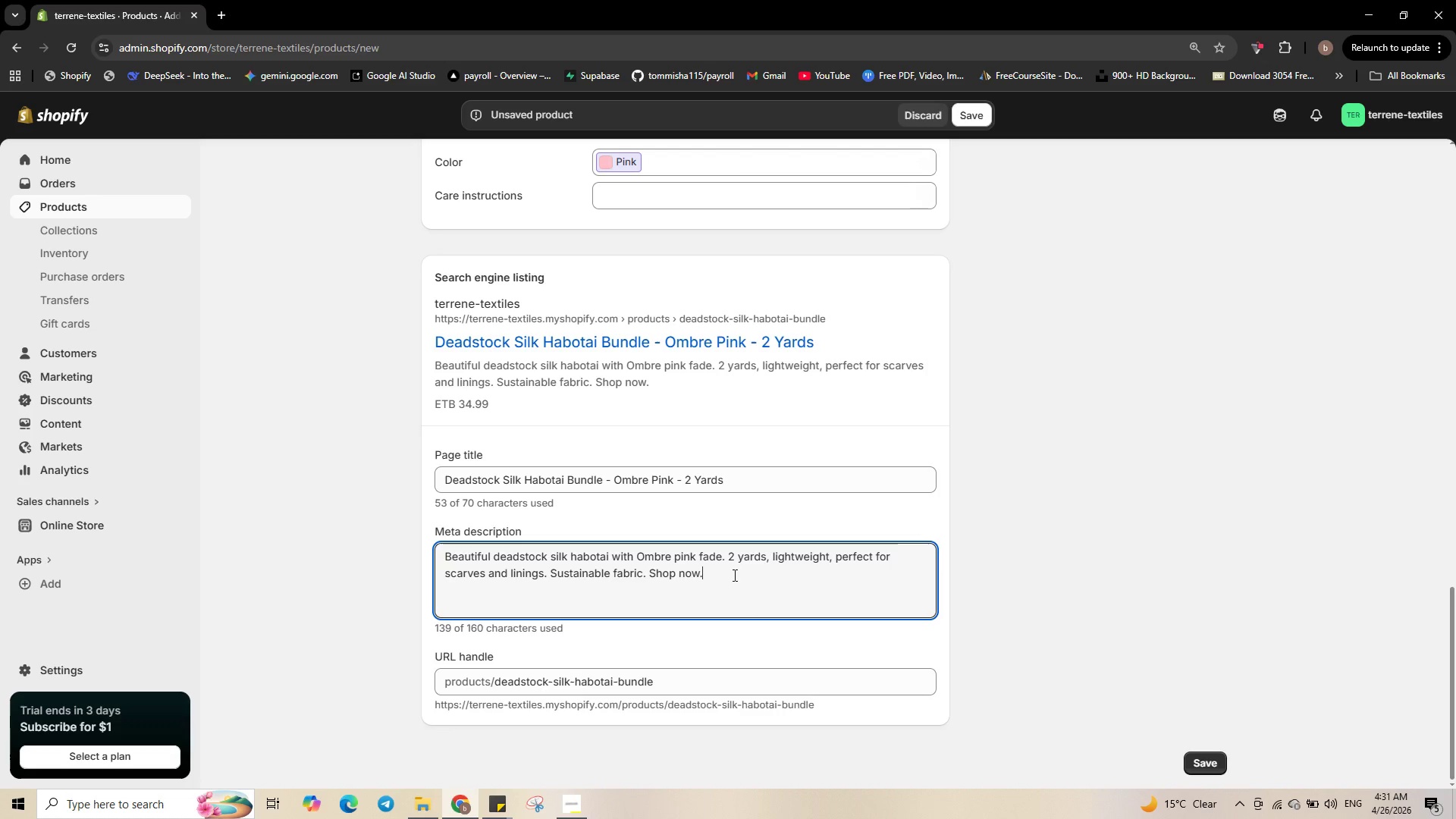 
left_click([606, 687])
 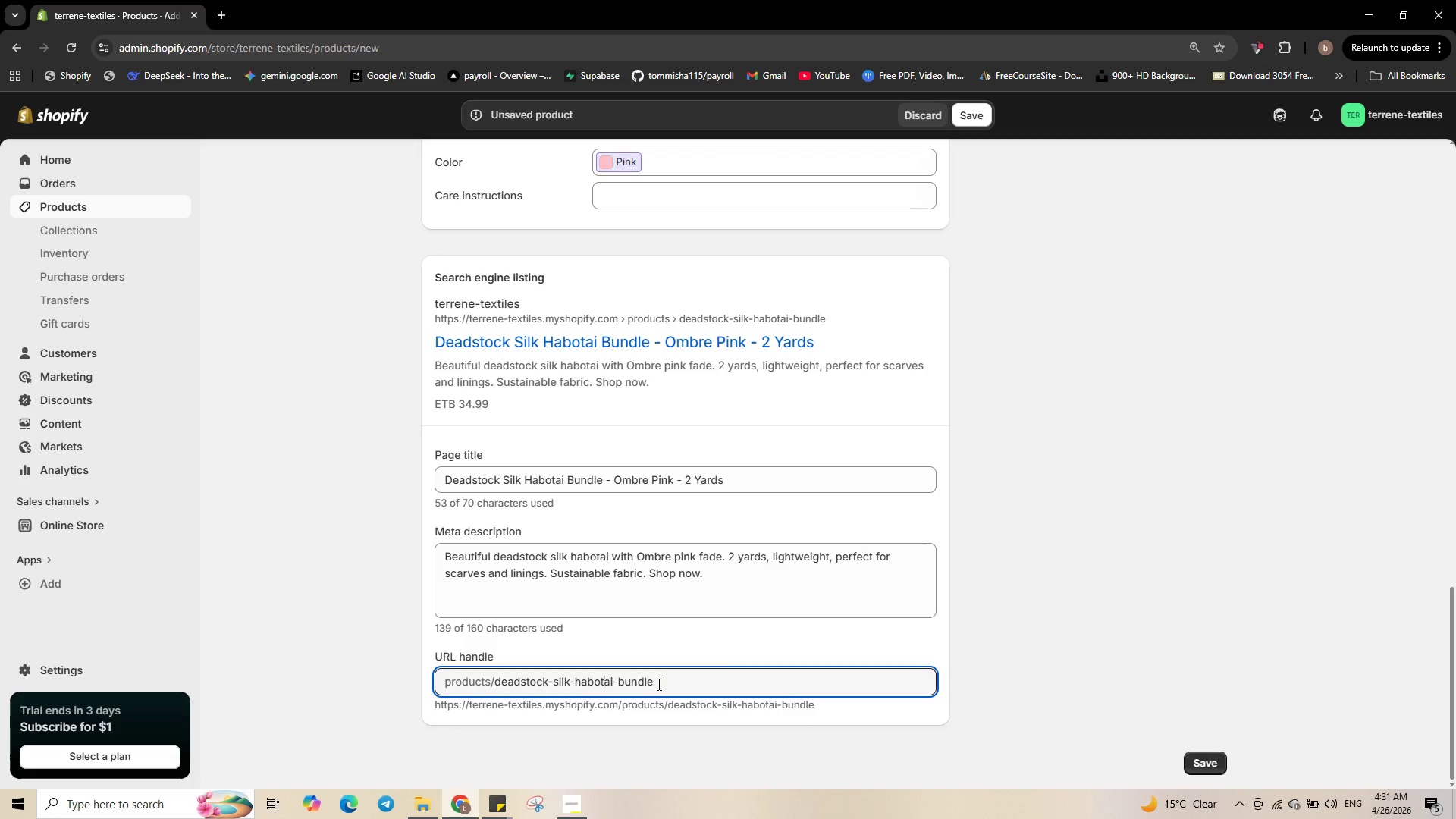 
wait(5.97)
 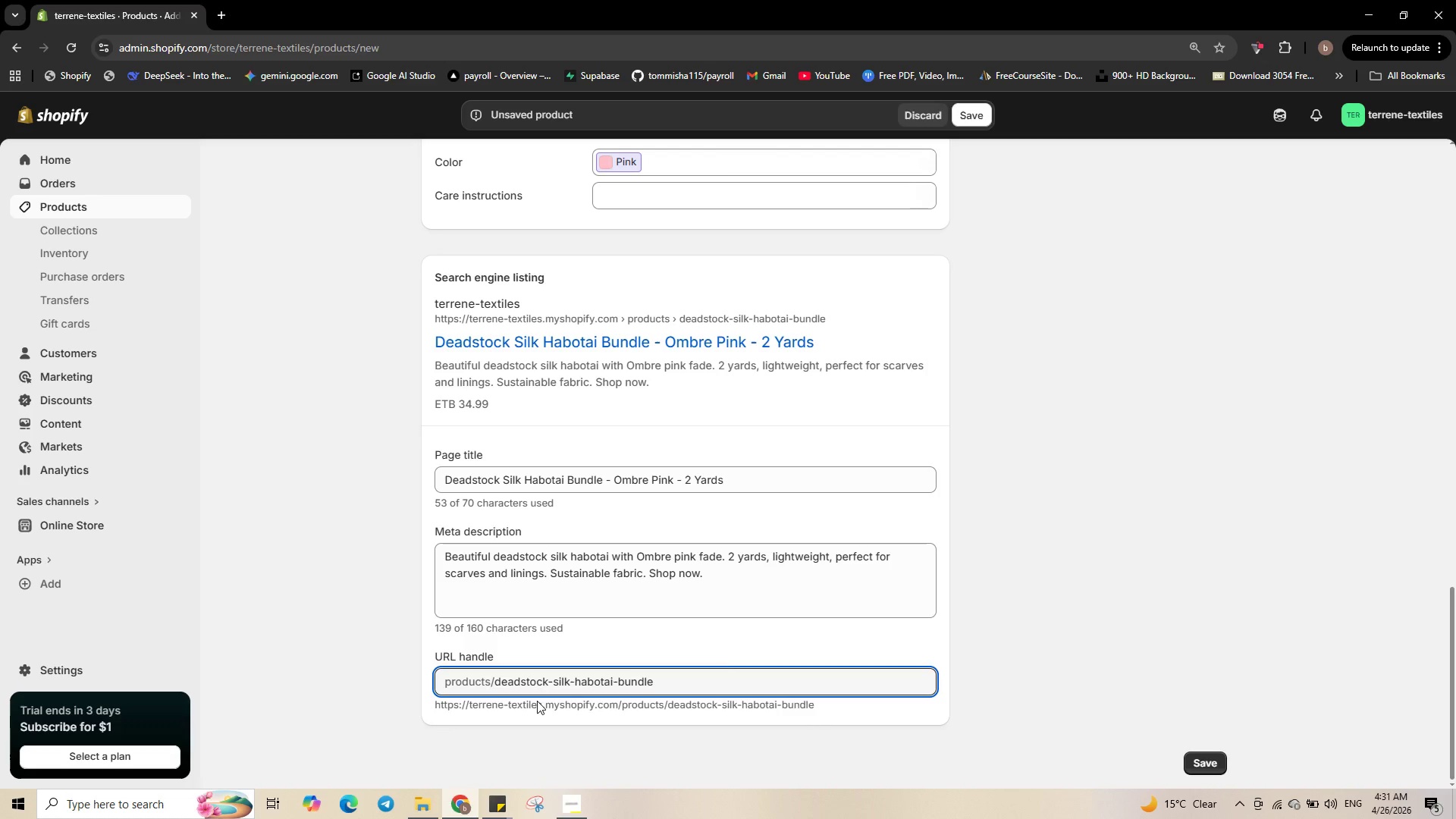 
double_click([647, 683])
 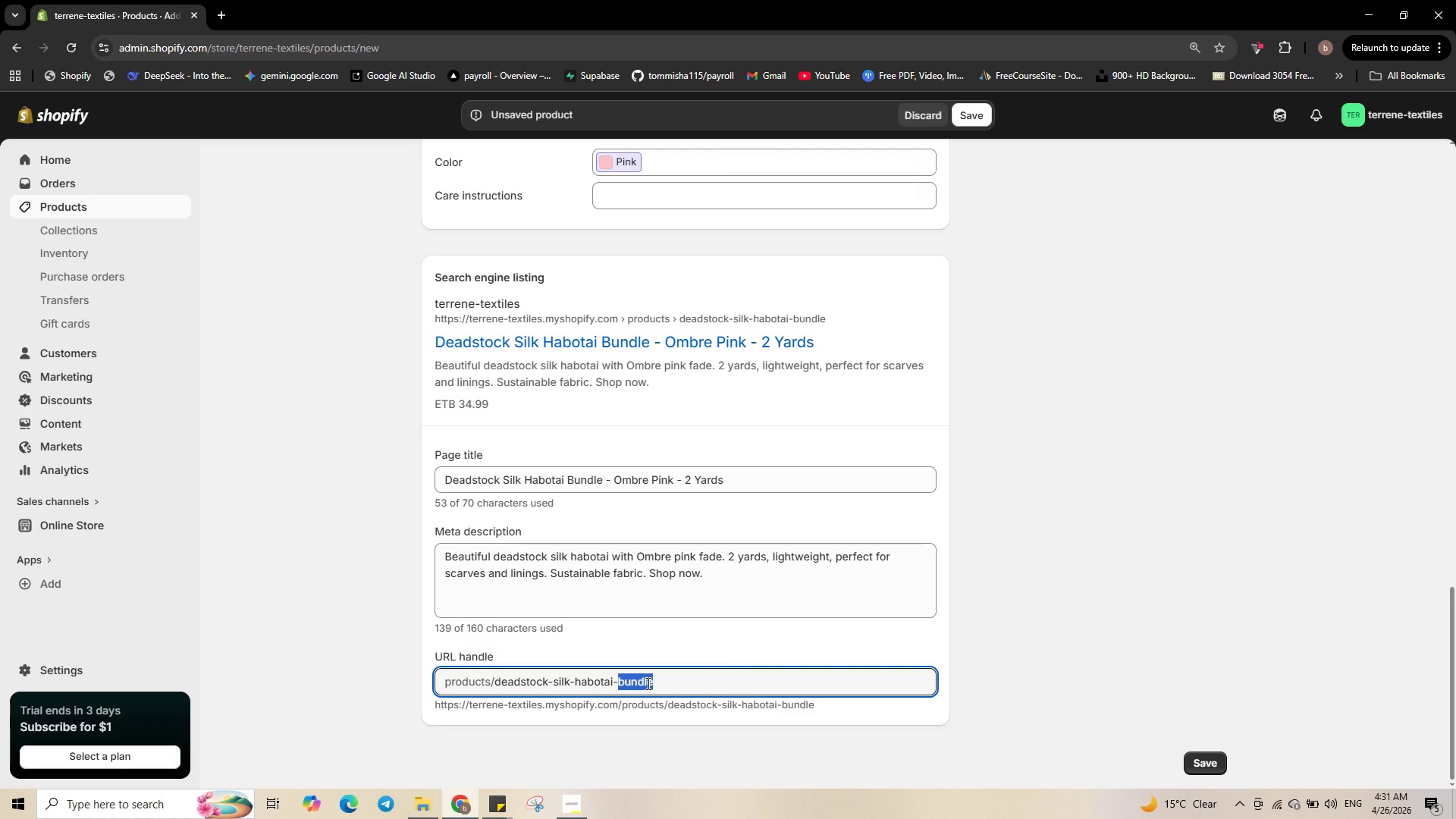 
type(ombre-pink)
 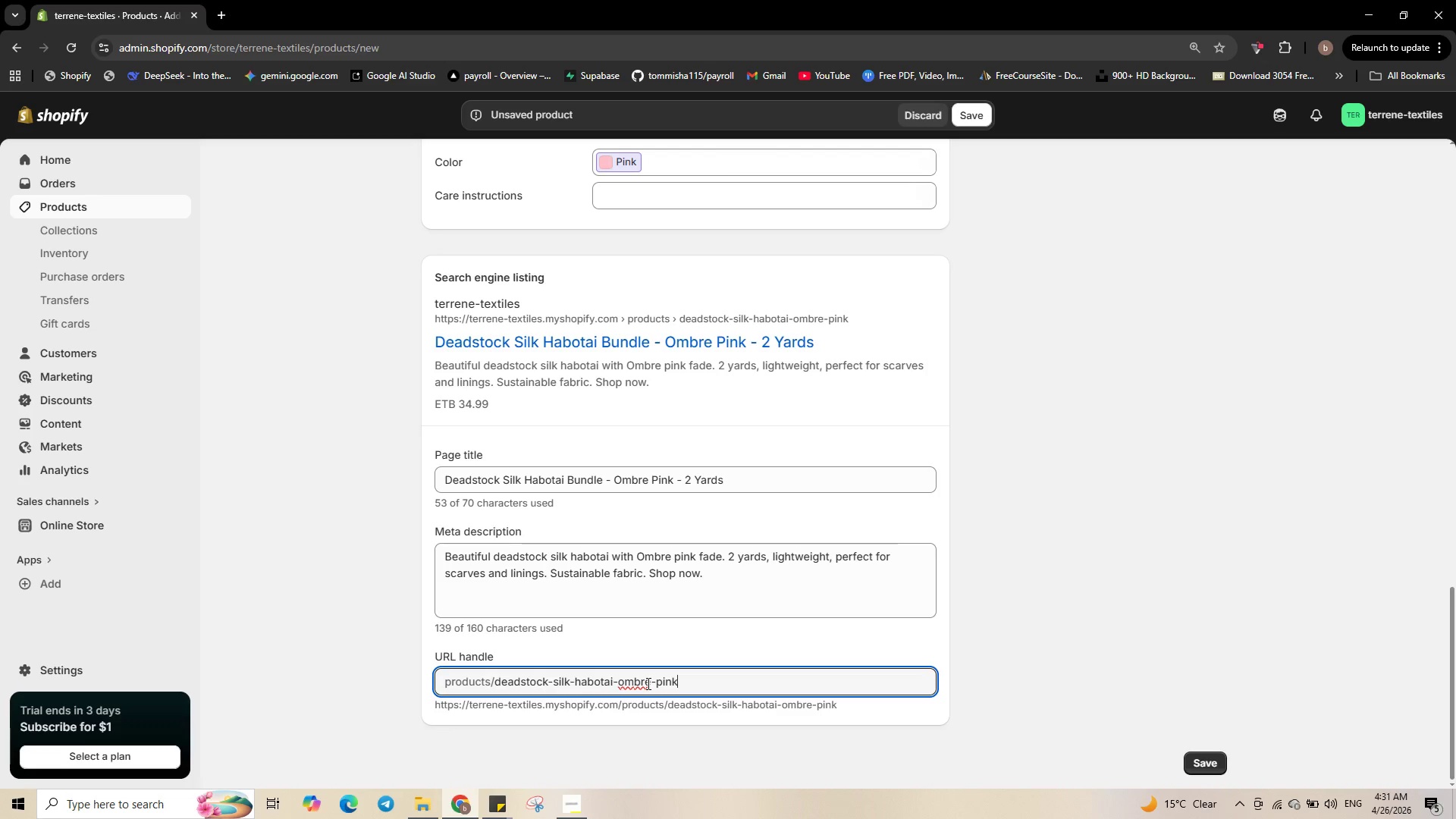 
scroll: coordinate [827, 553], scroll_direction: down, amount: 4.0
 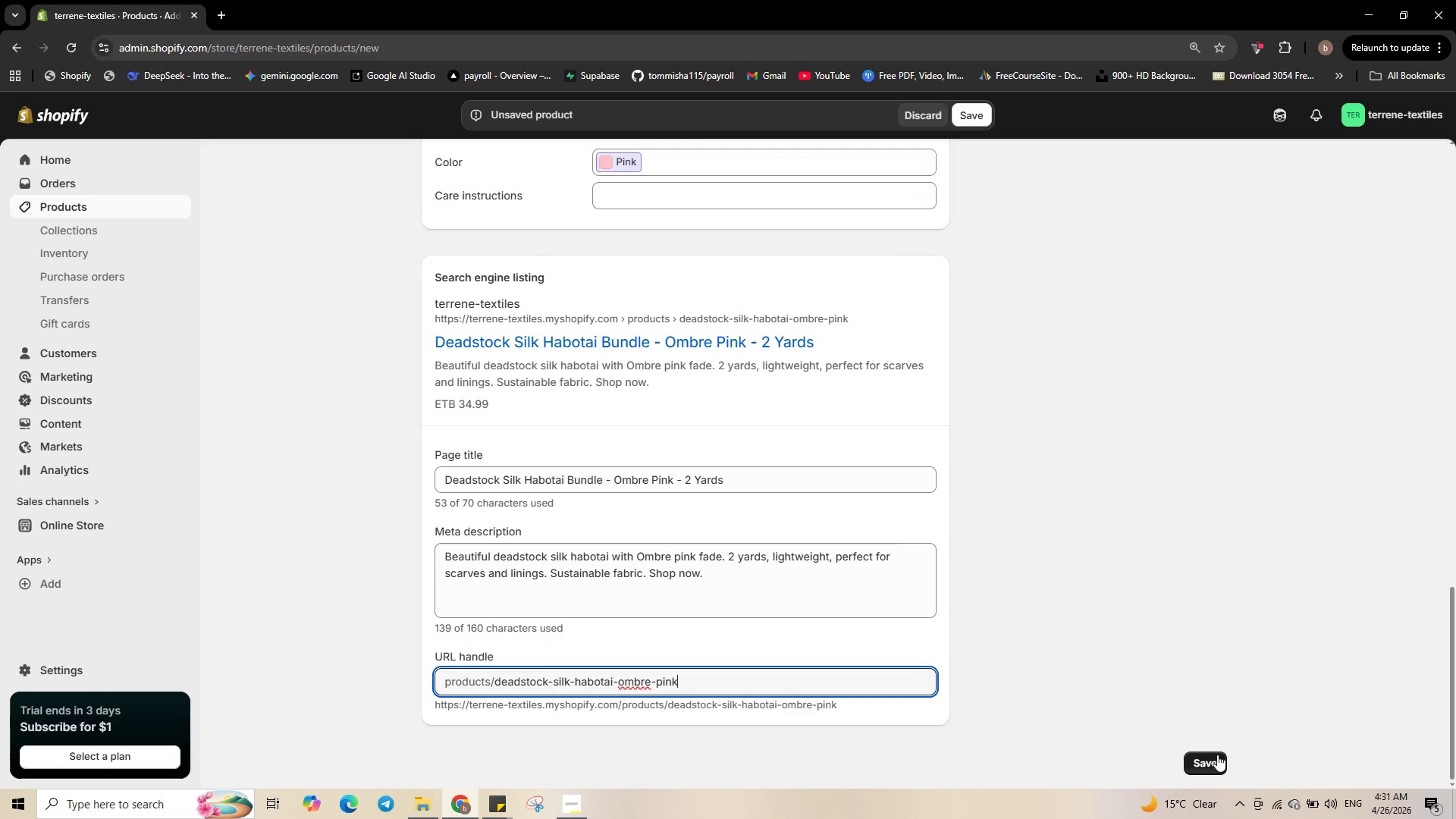 
left_click([1210, 756])
 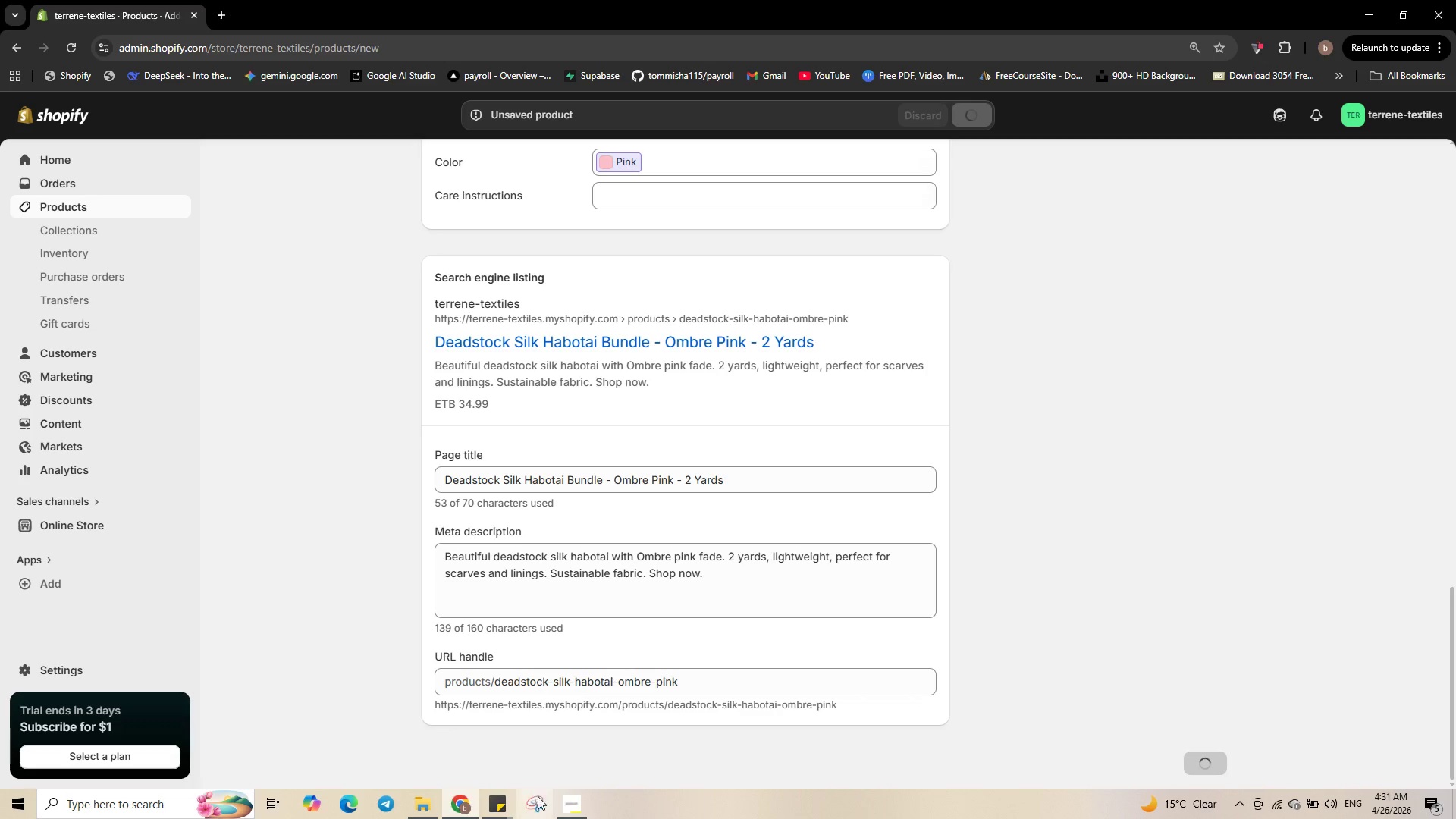 
left_click([576, 802])